 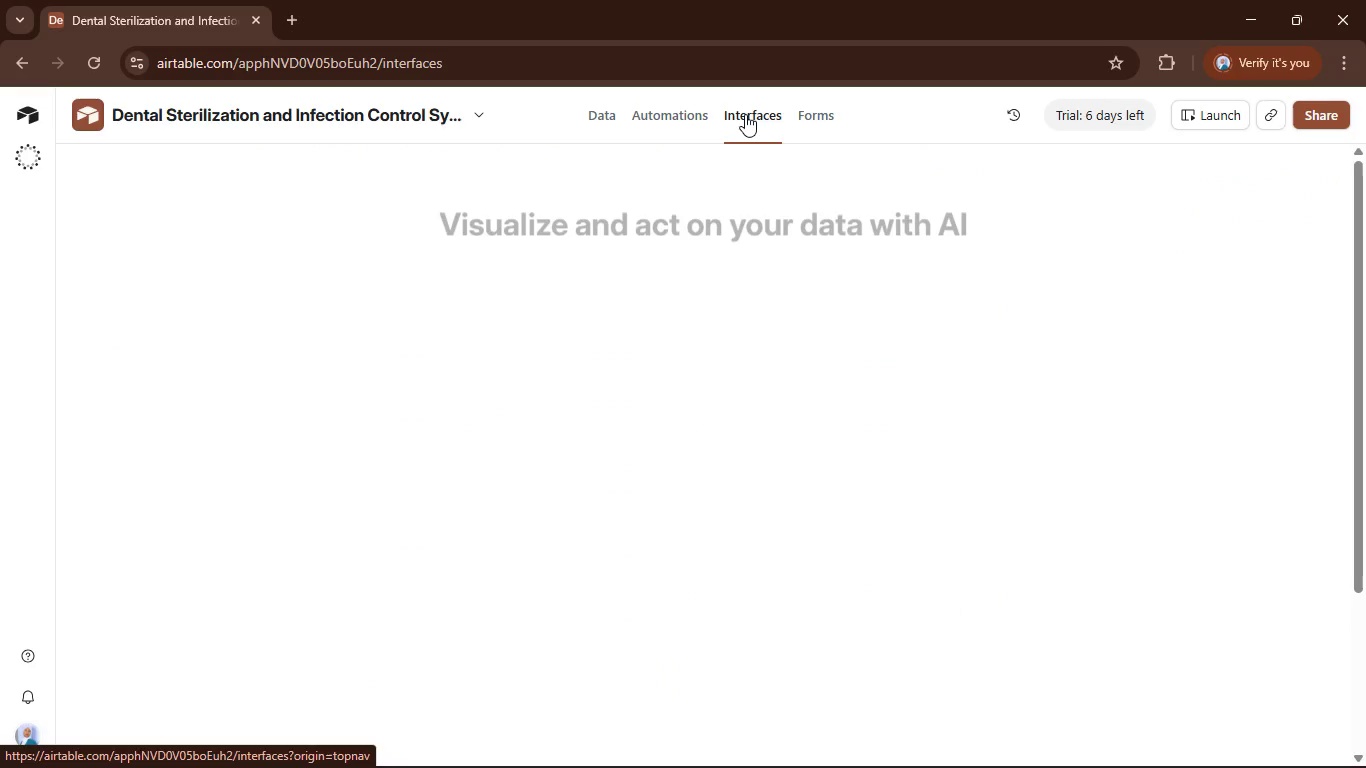 
left_click([801, 348])
 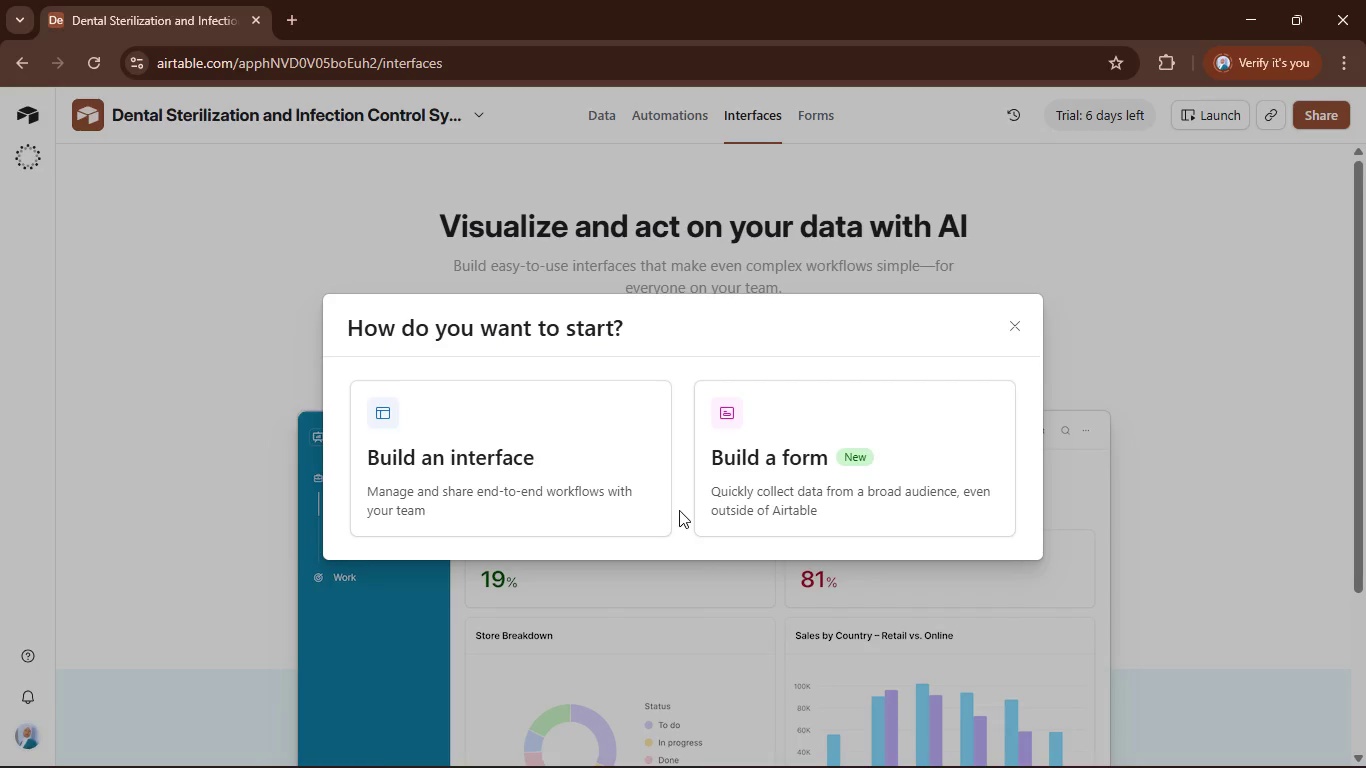 
left_click([562, 452])
 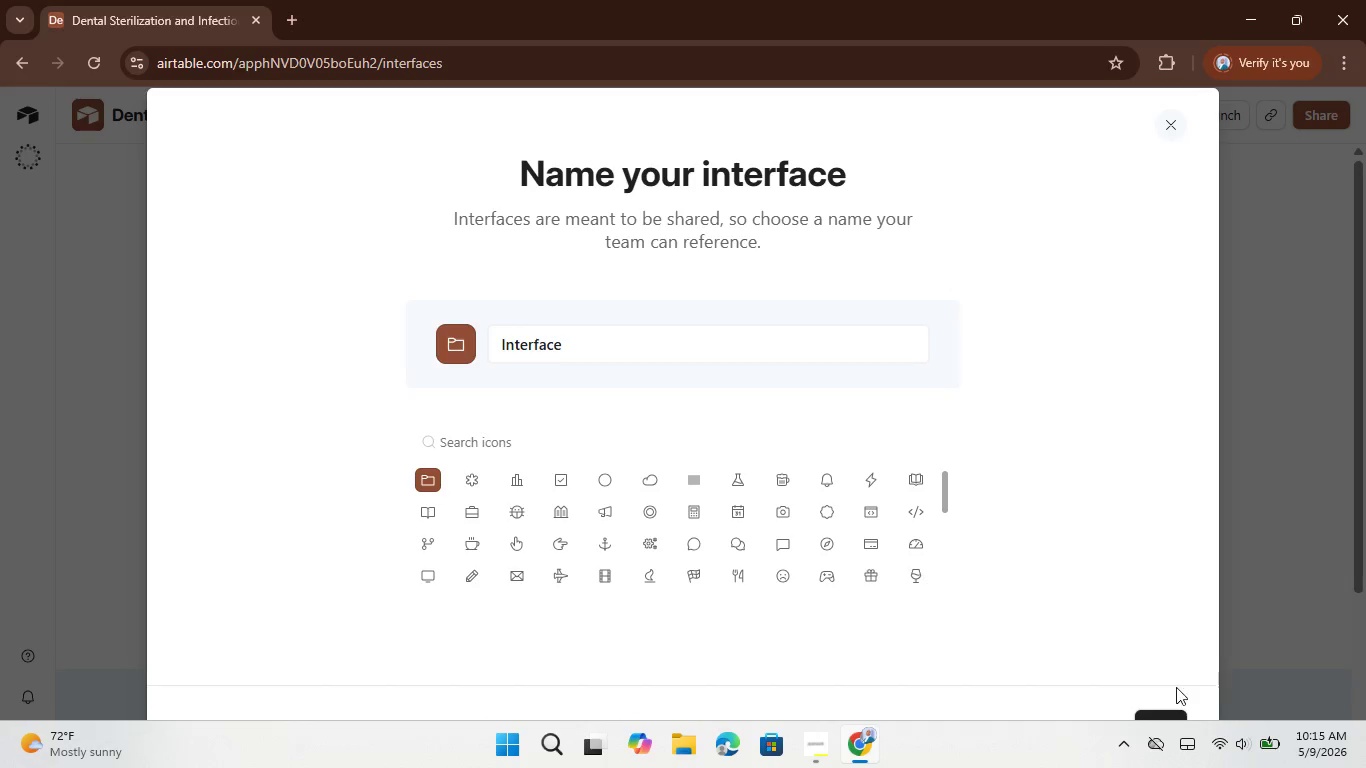 
left_click([1175, 718])
 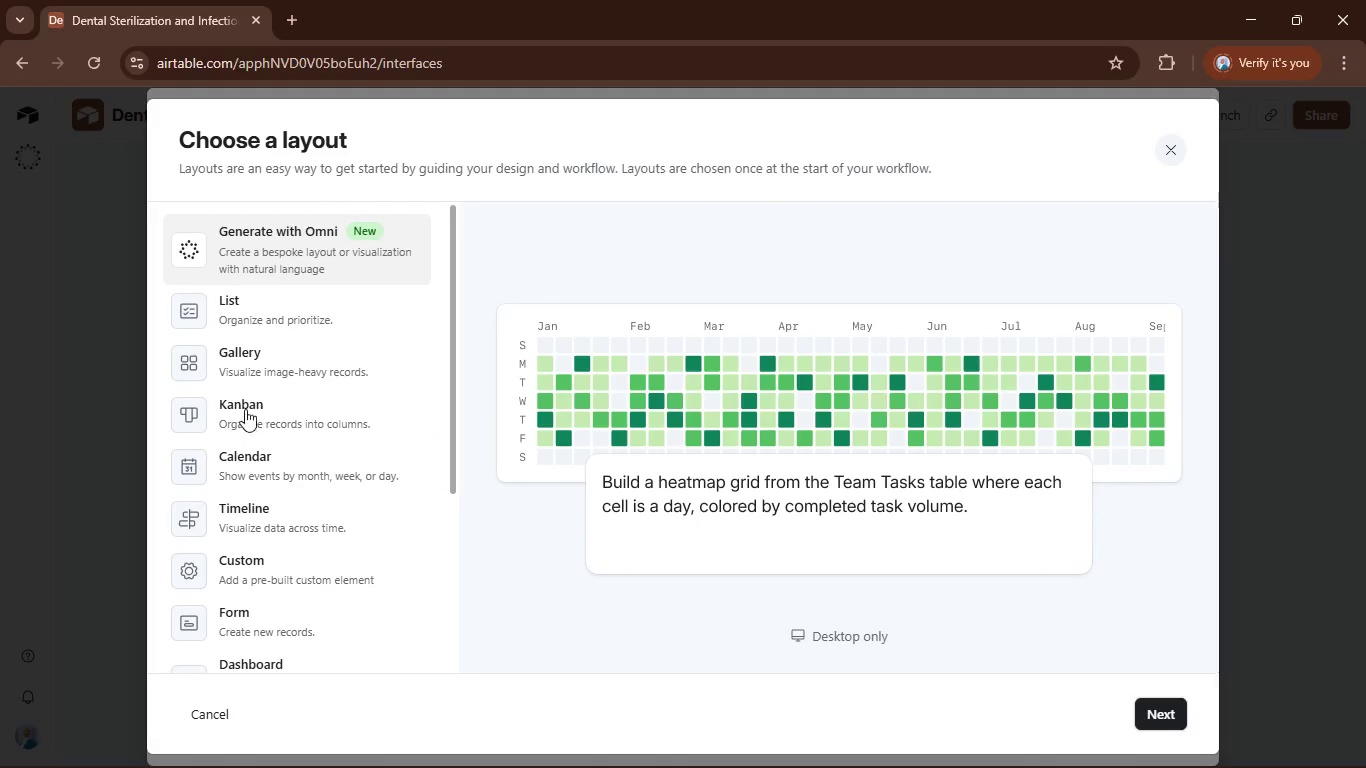 
scroll: coordinate [286, 411], scroll_direction: down, amount: 2.0
 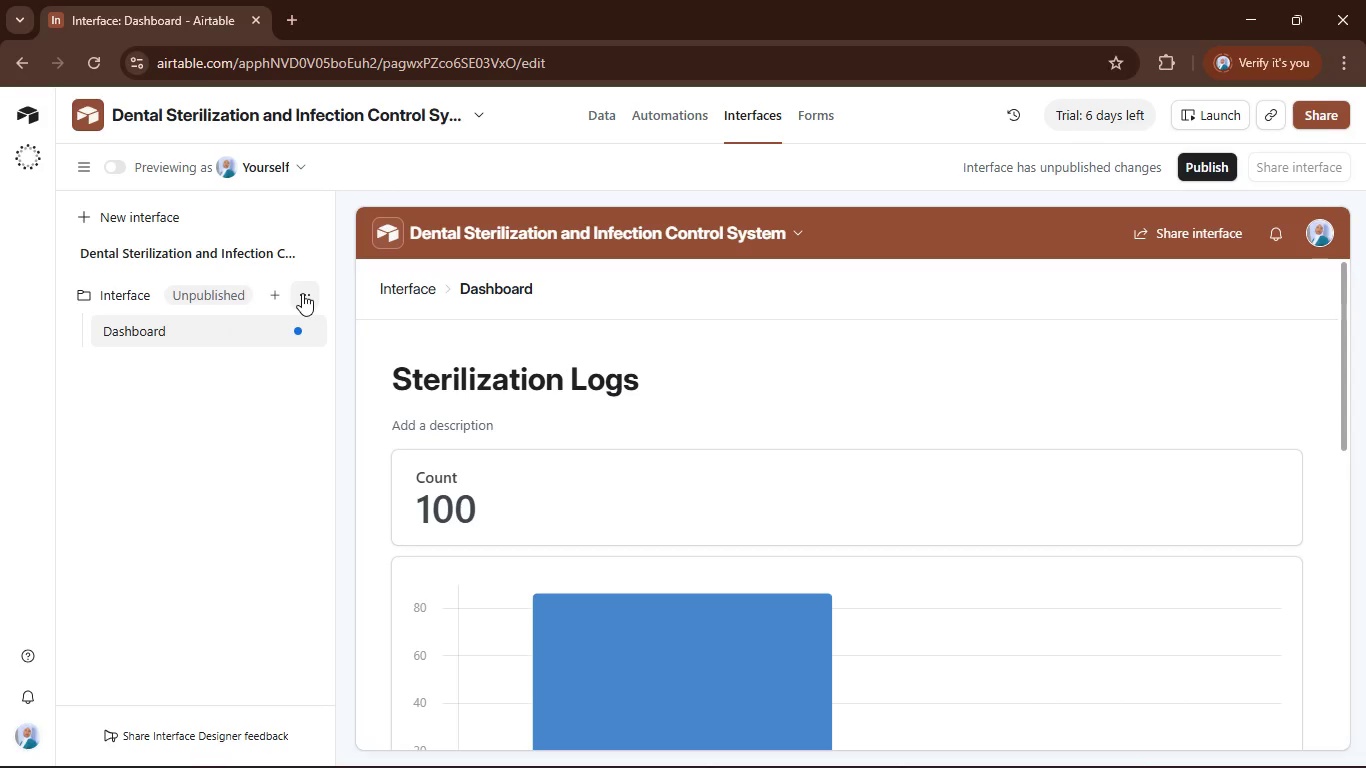 
wait(27.81)
 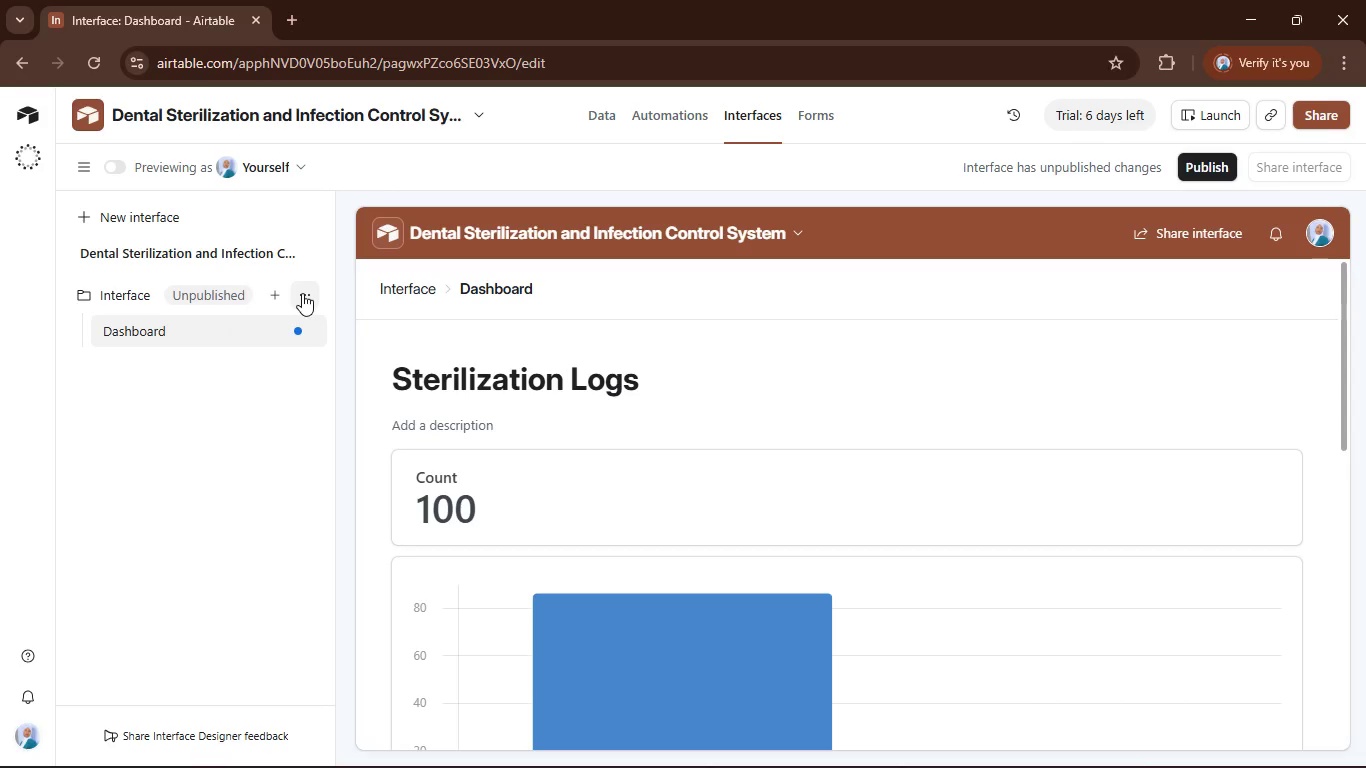 
left_click([207, 349])
 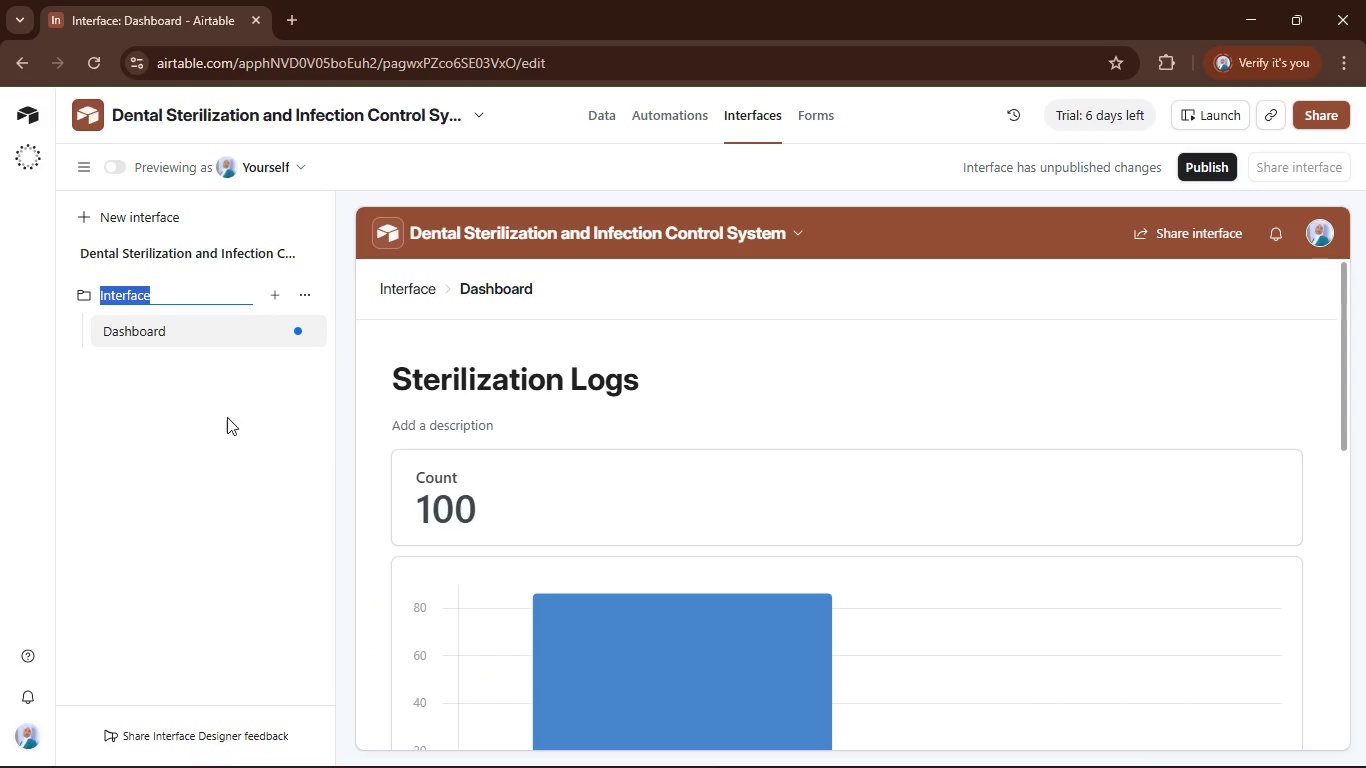 
wait(10.16)
 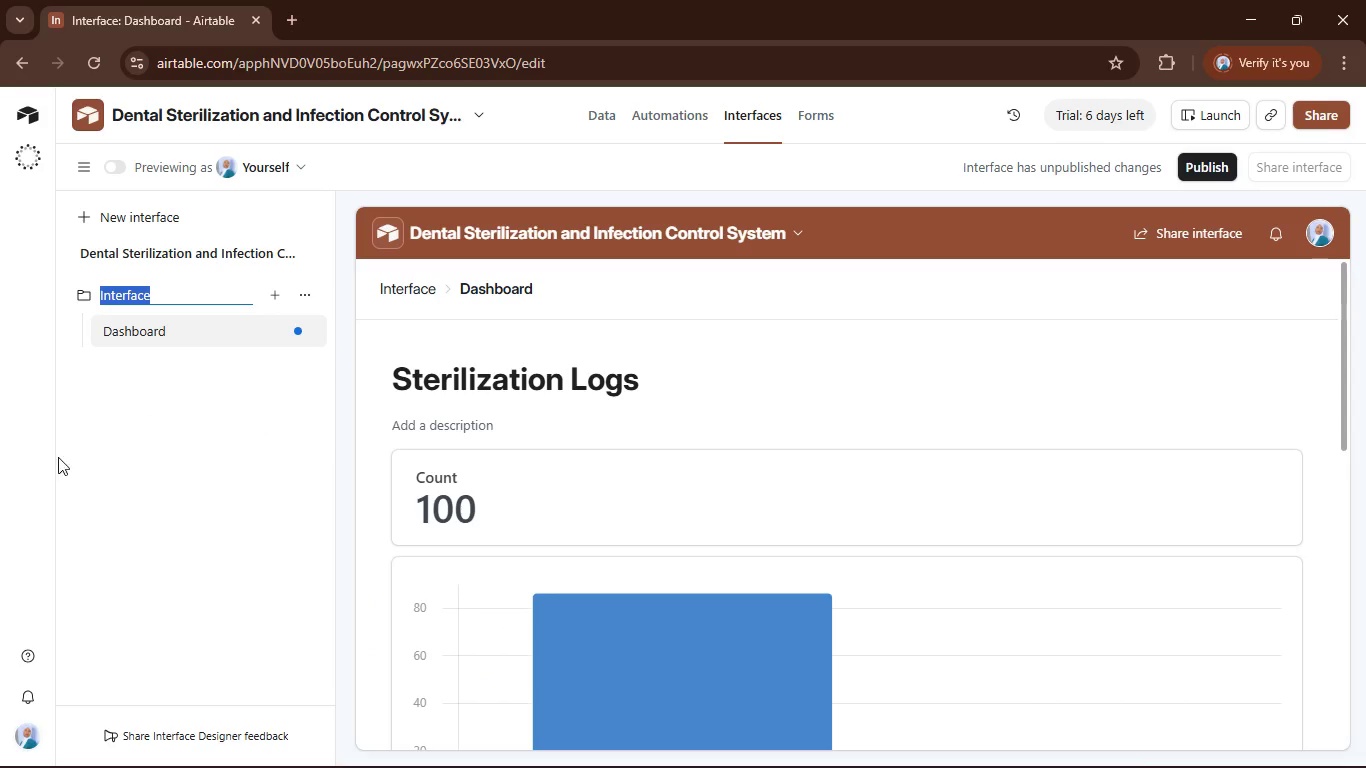 
type(Compliance Dashboard)
 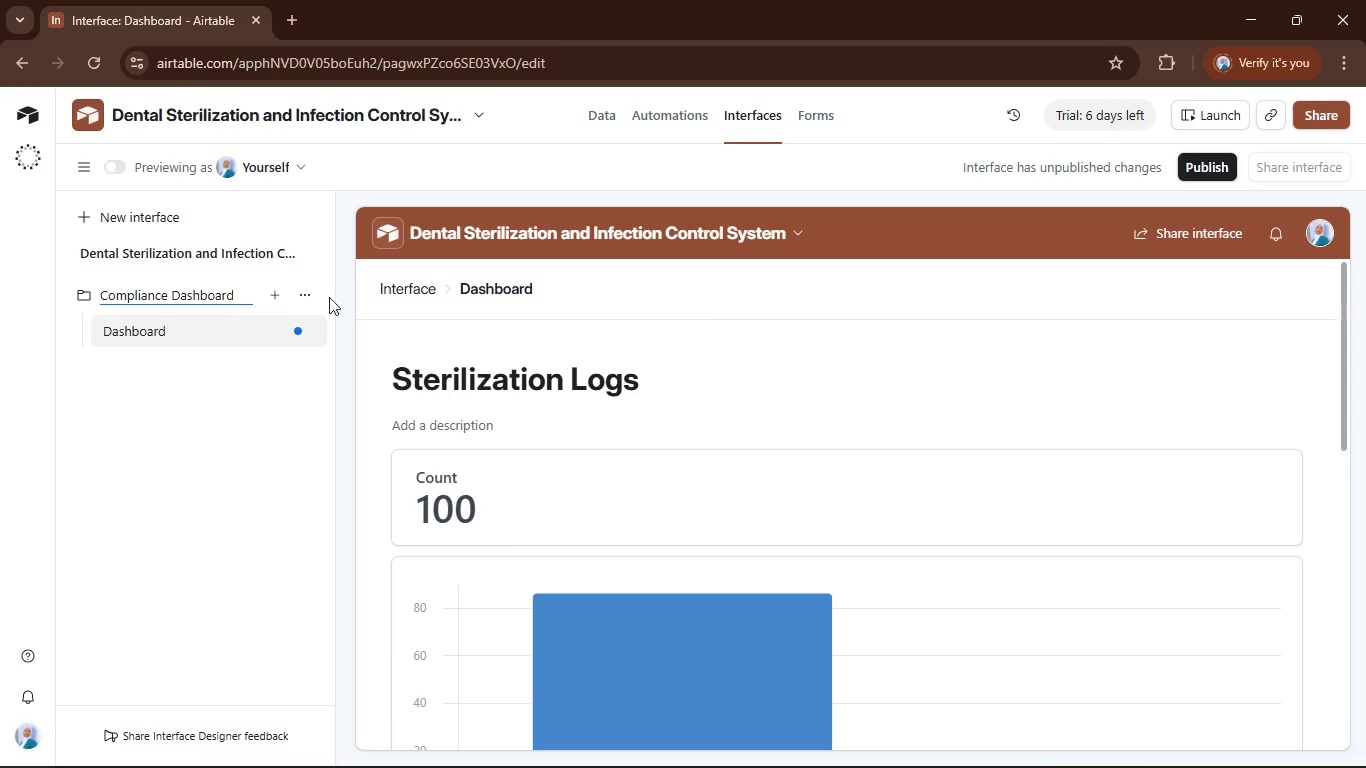 
left_click([197, 413])
 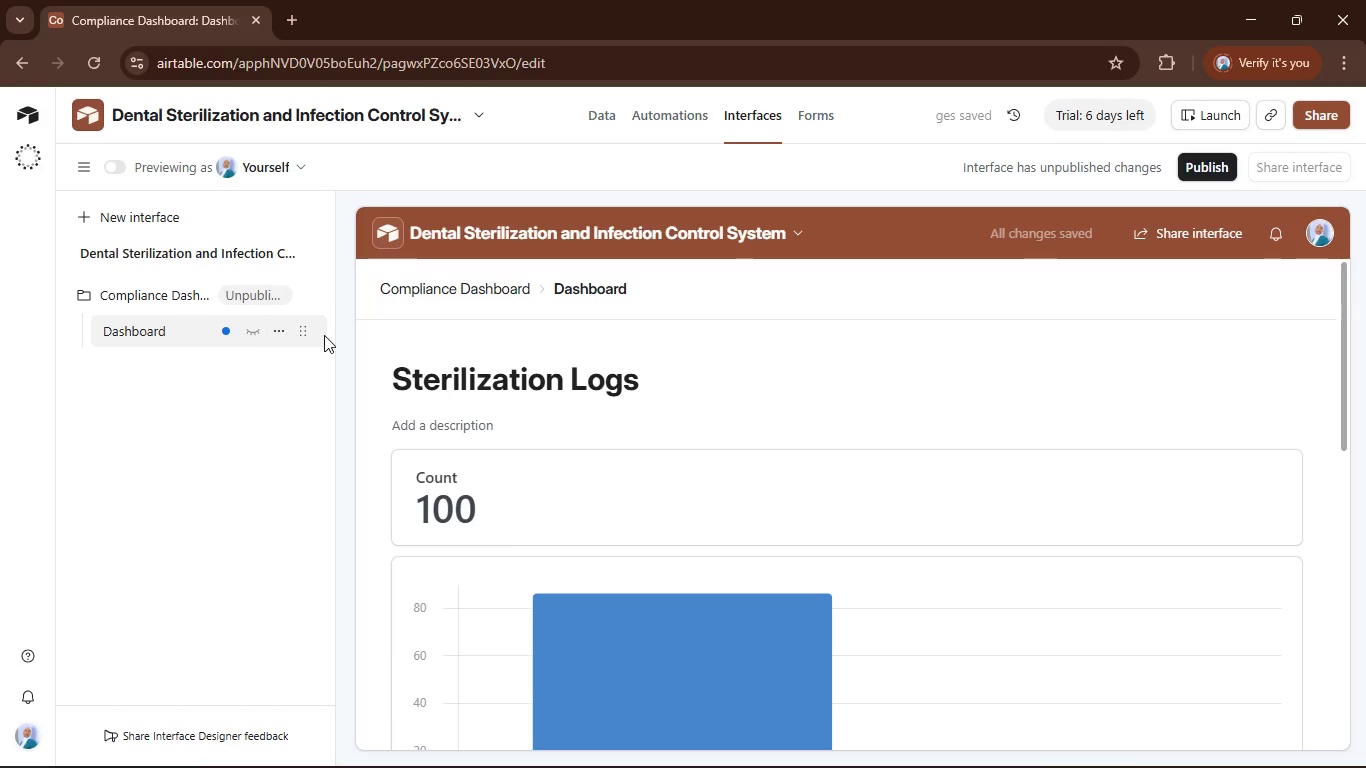 
left_click([273, 330])
 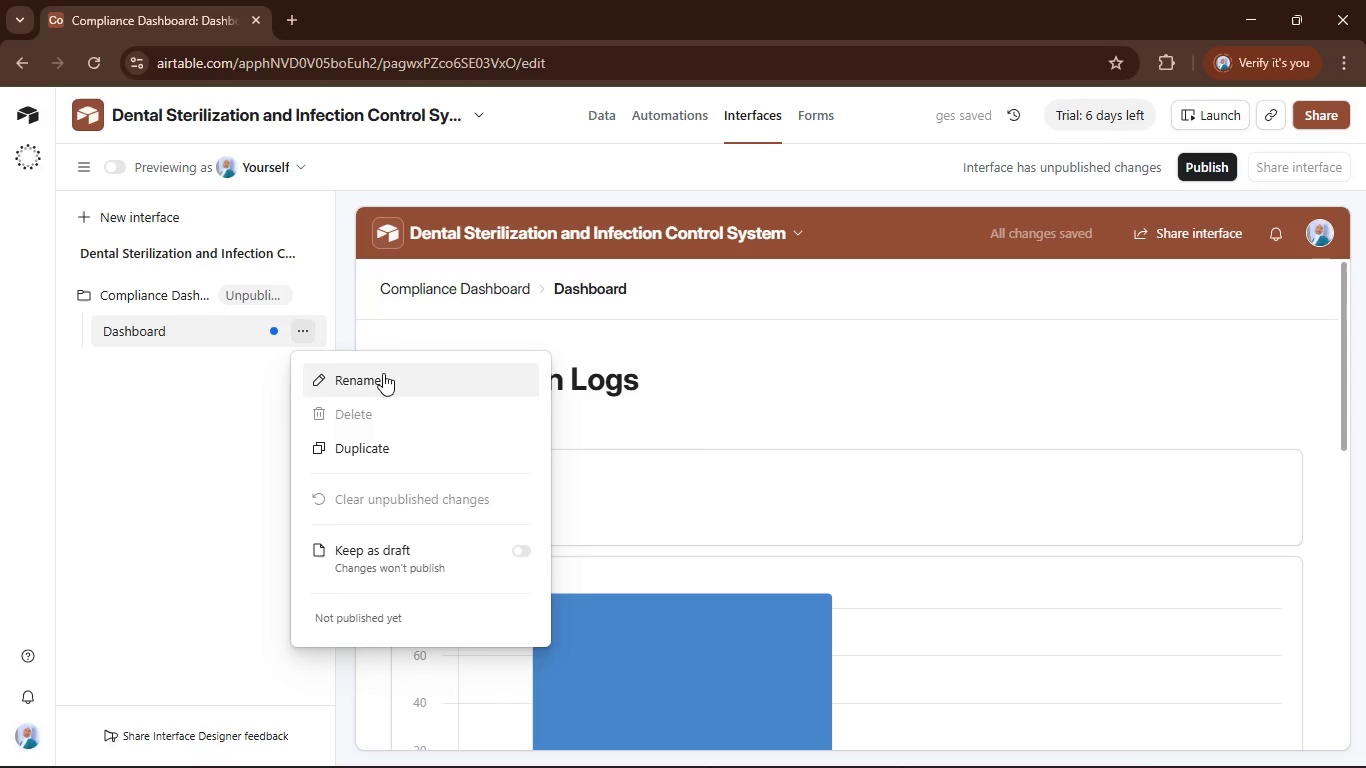 
left_click([336, 381])
 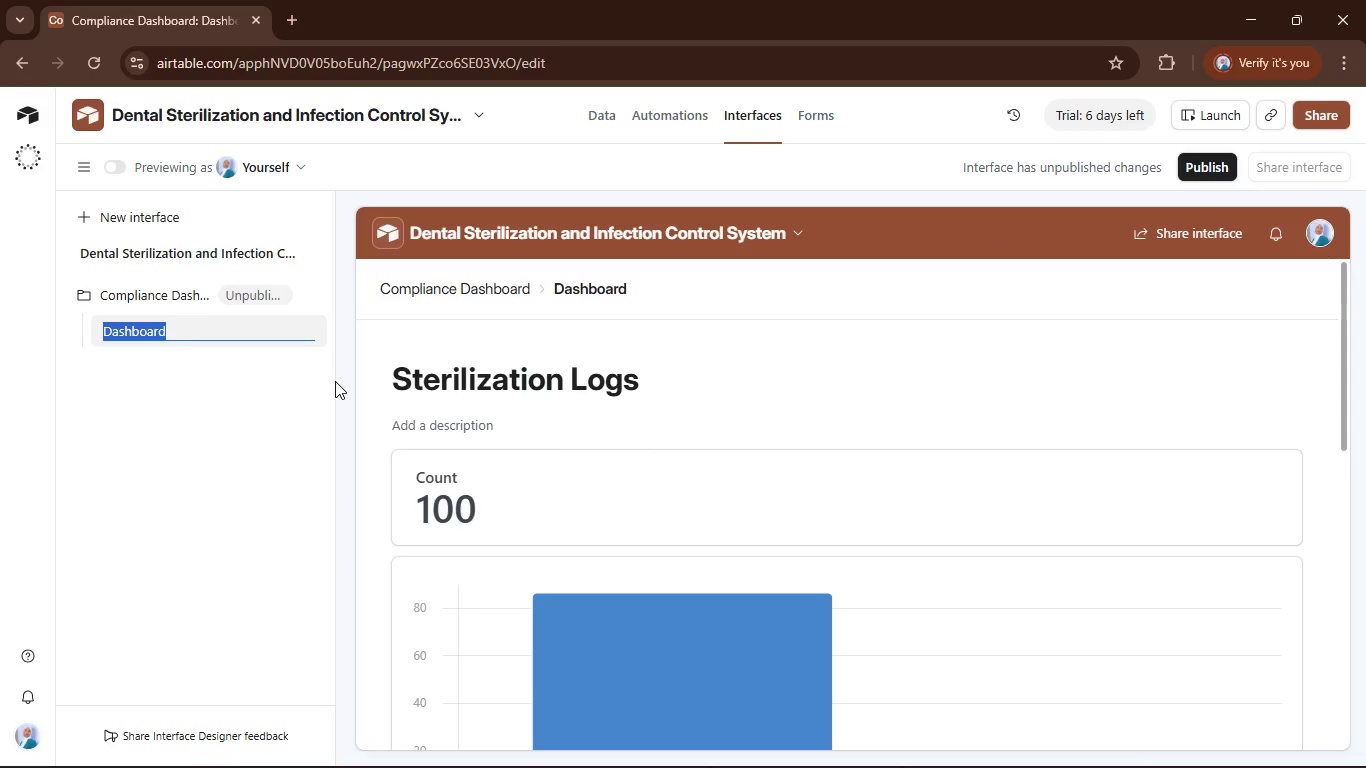 
type(Main PAge)
key(Backspace)
key(Backspace)
key(Backspace)
type(age)
 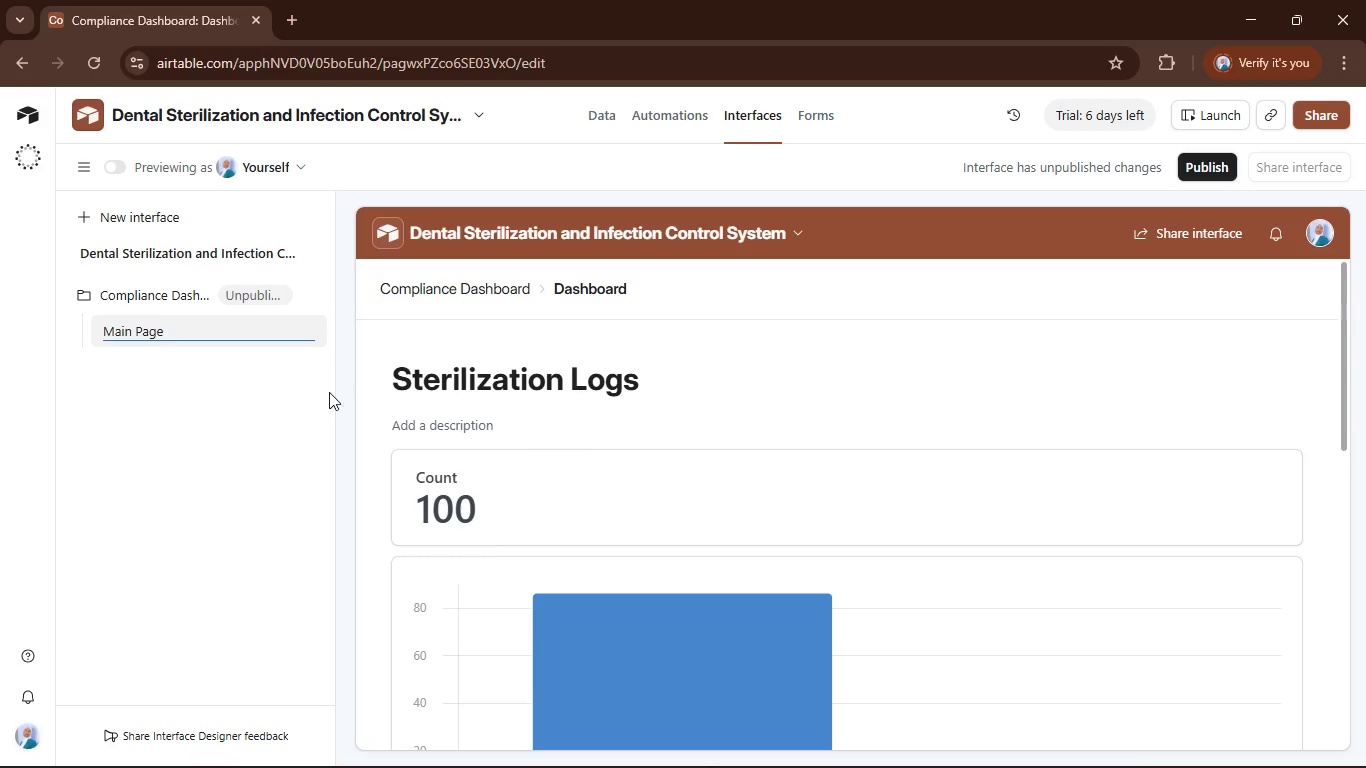 
left_click([261, 419])